 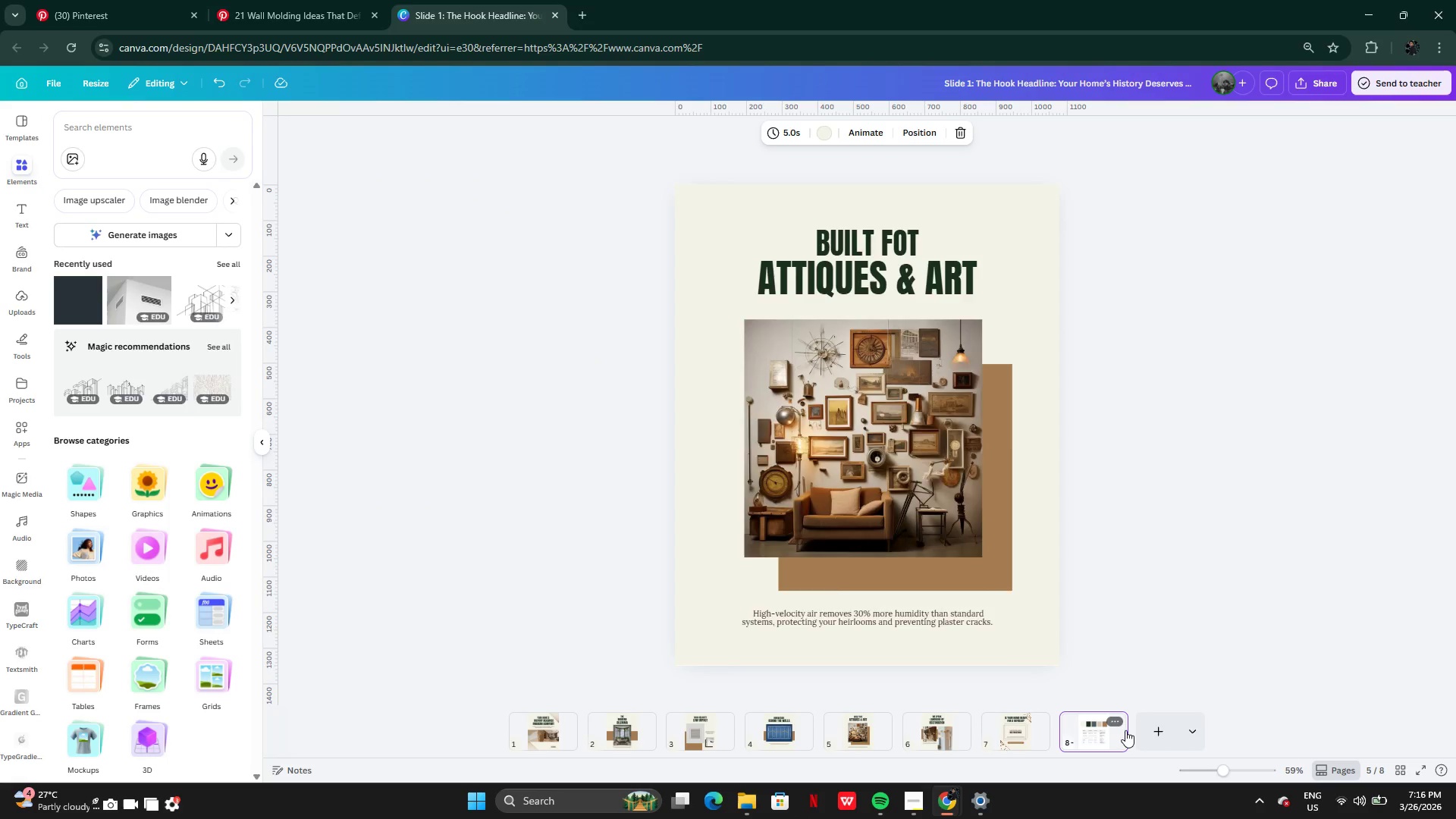 
left_click([1125, 722])
 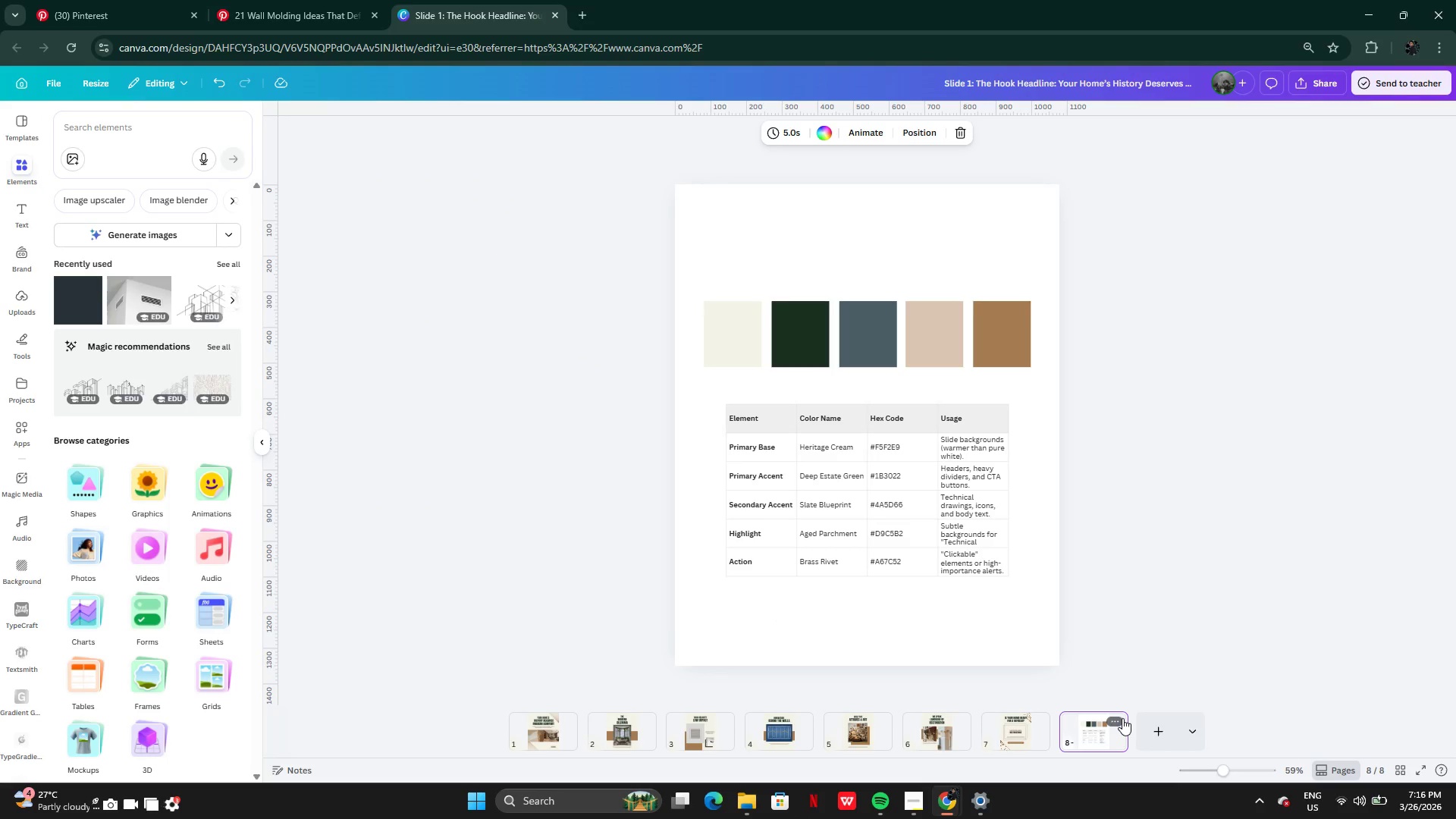 
left_click([1117, 720])
 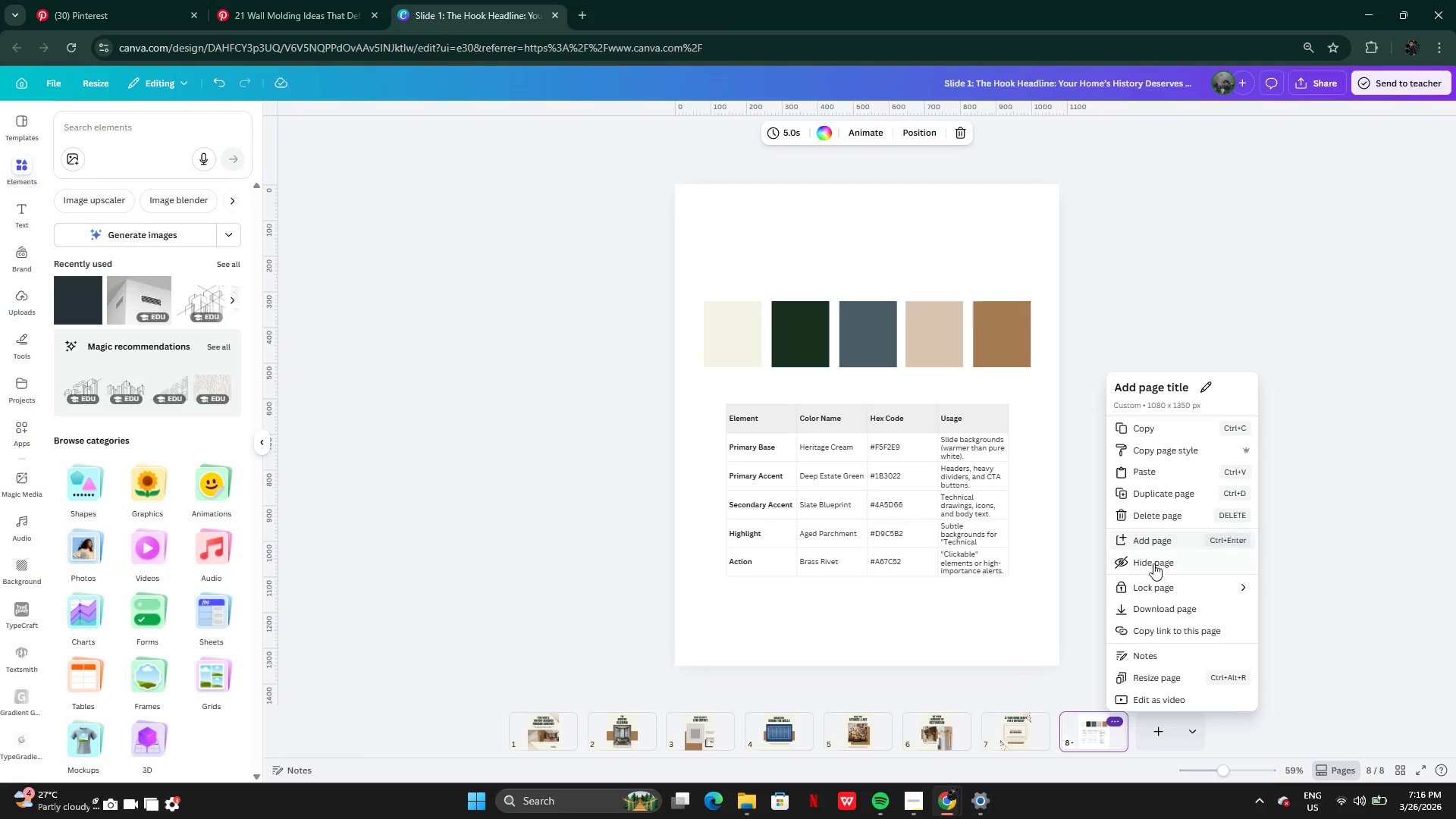 
left_click([1151, 511])
 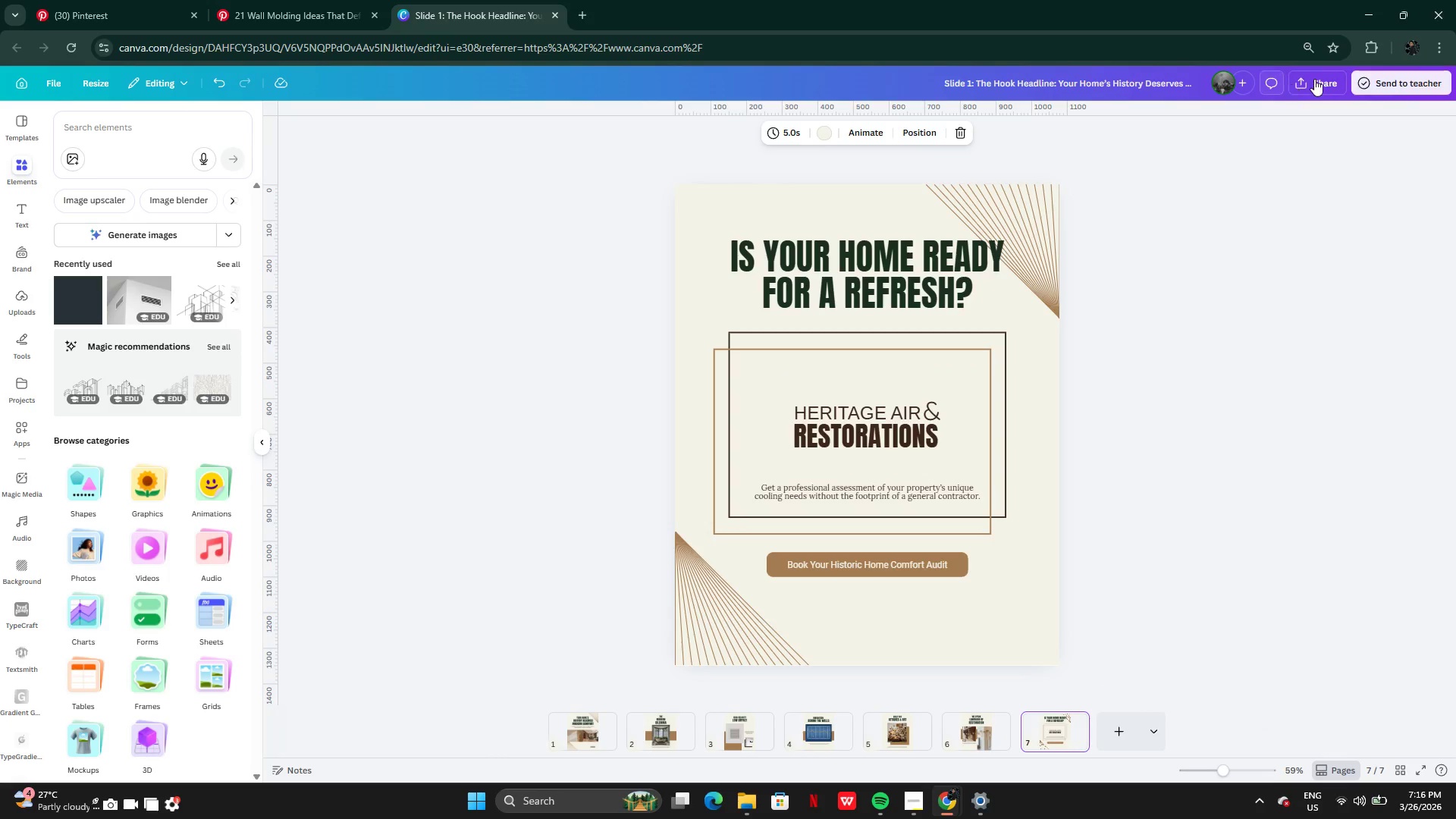 
left_click([1318, 79])
 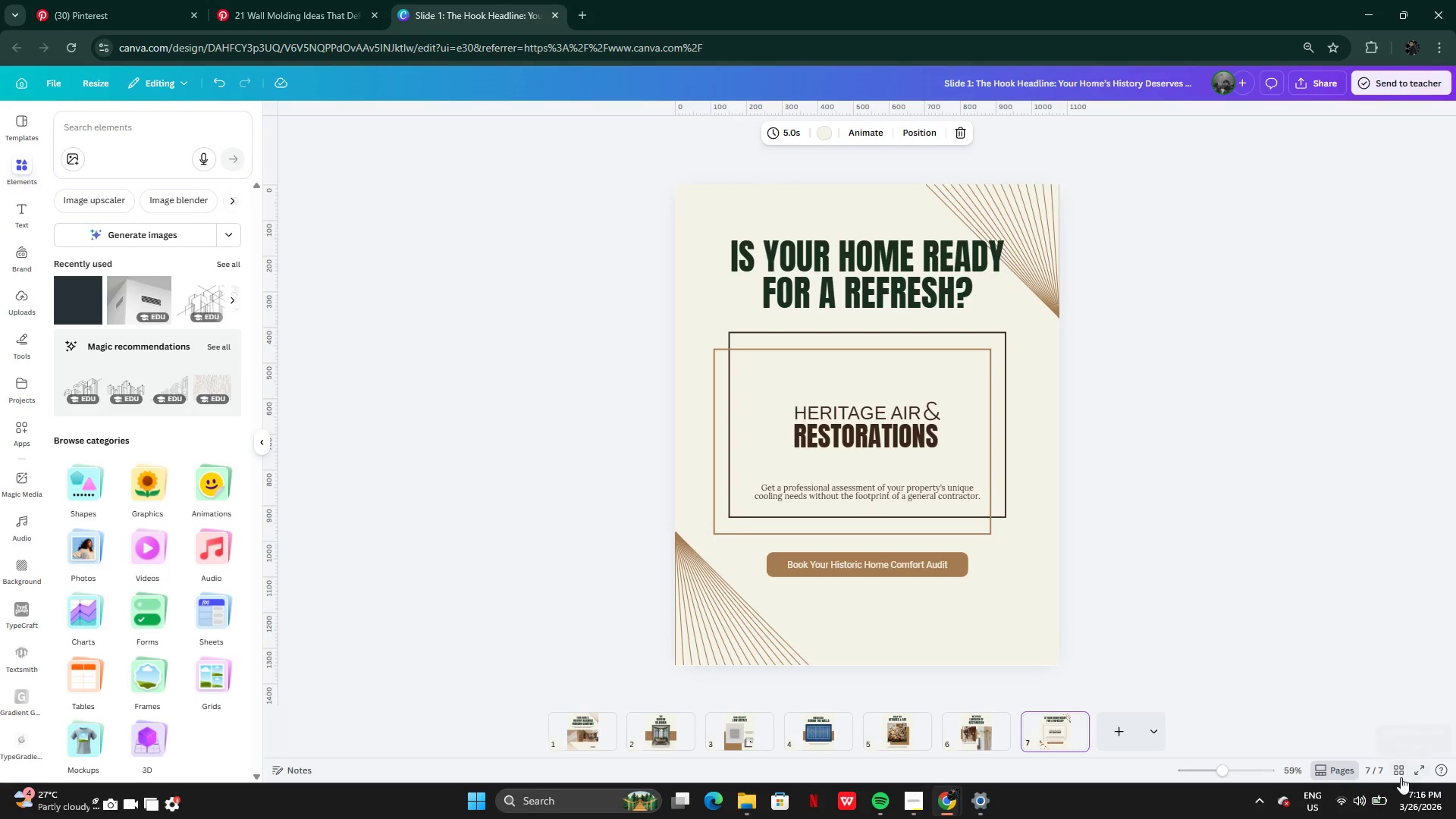 
left_click([1397, 769])
 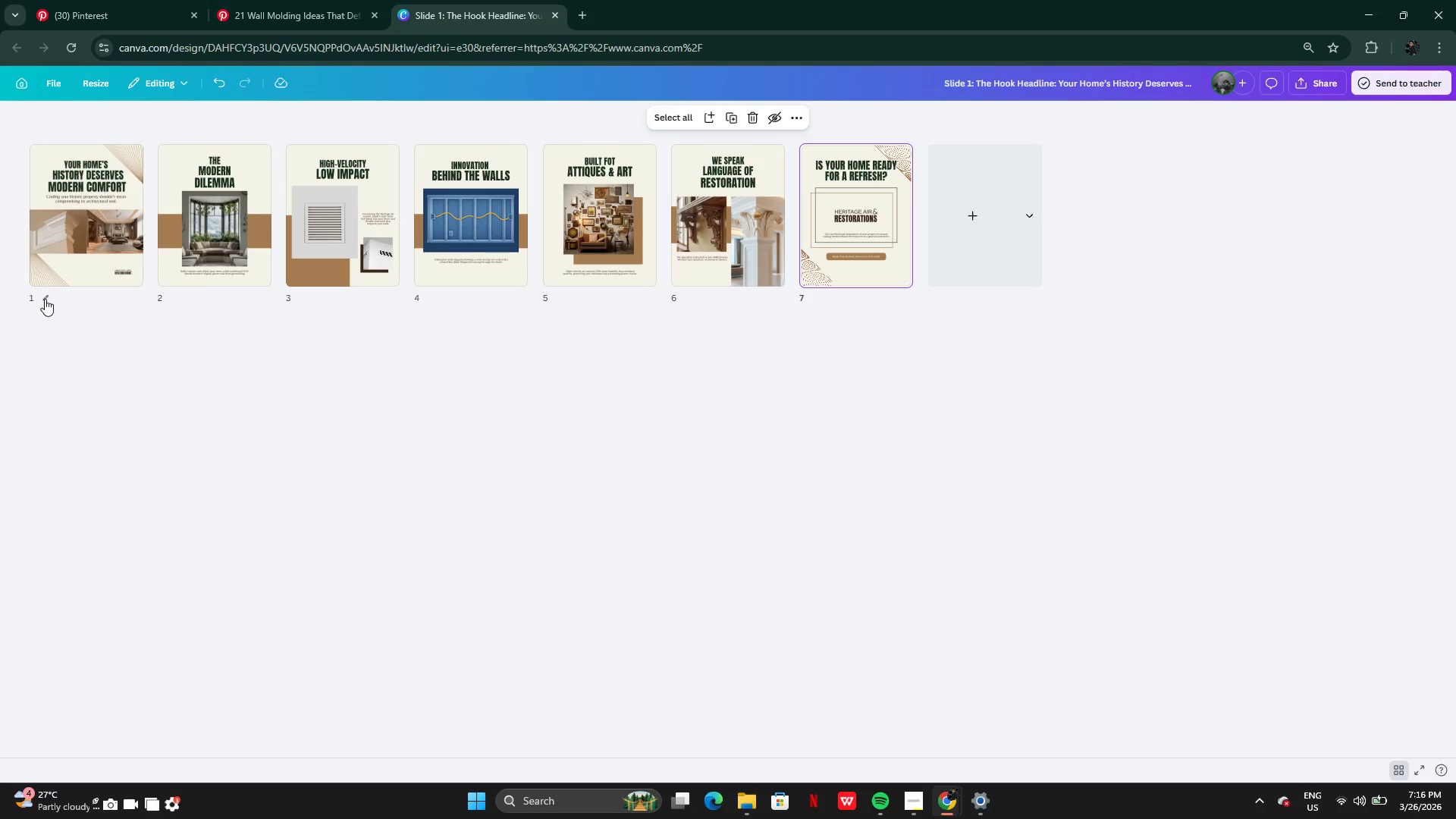 
left_click([45, 299])
 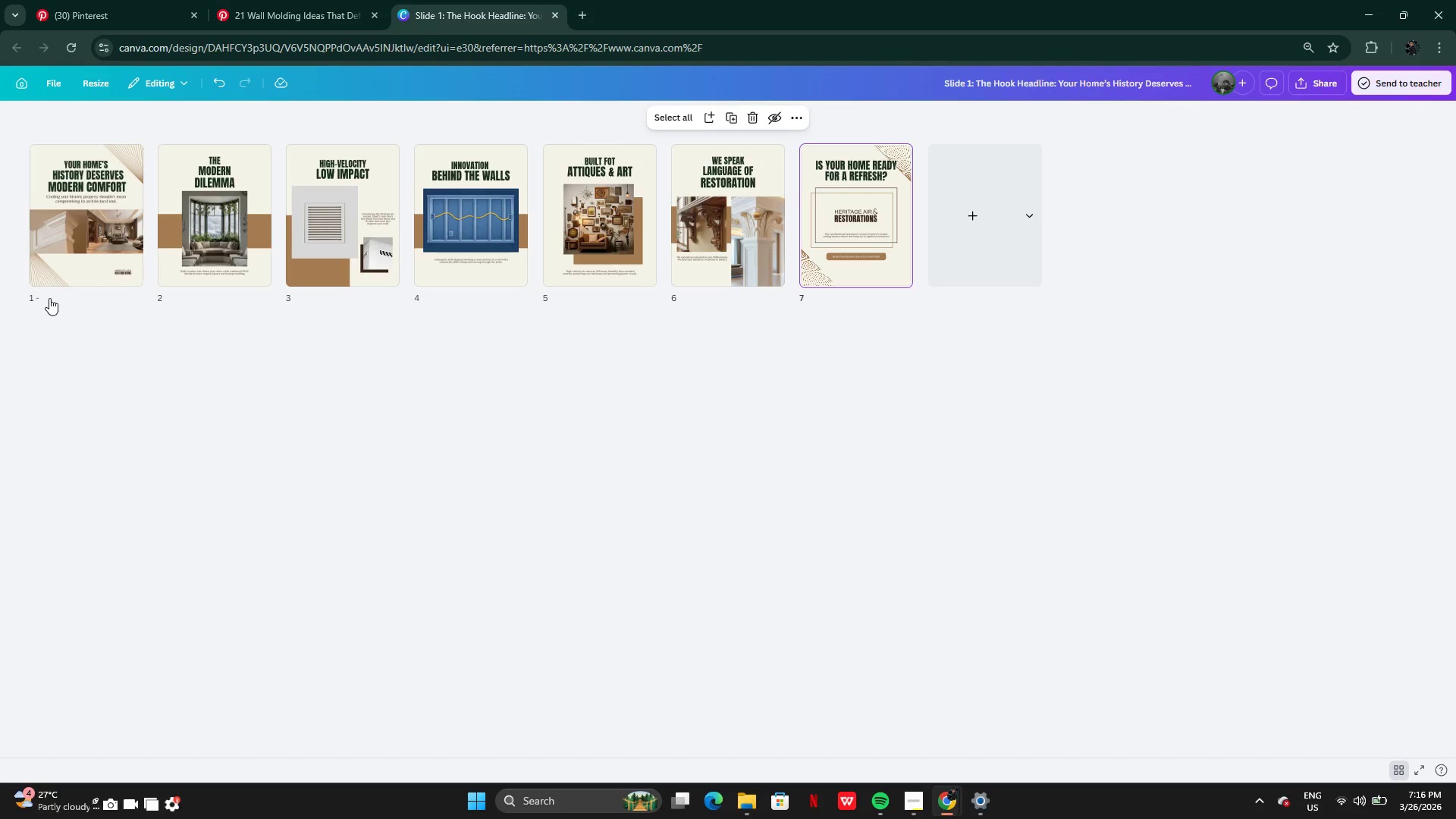 
type(01)
 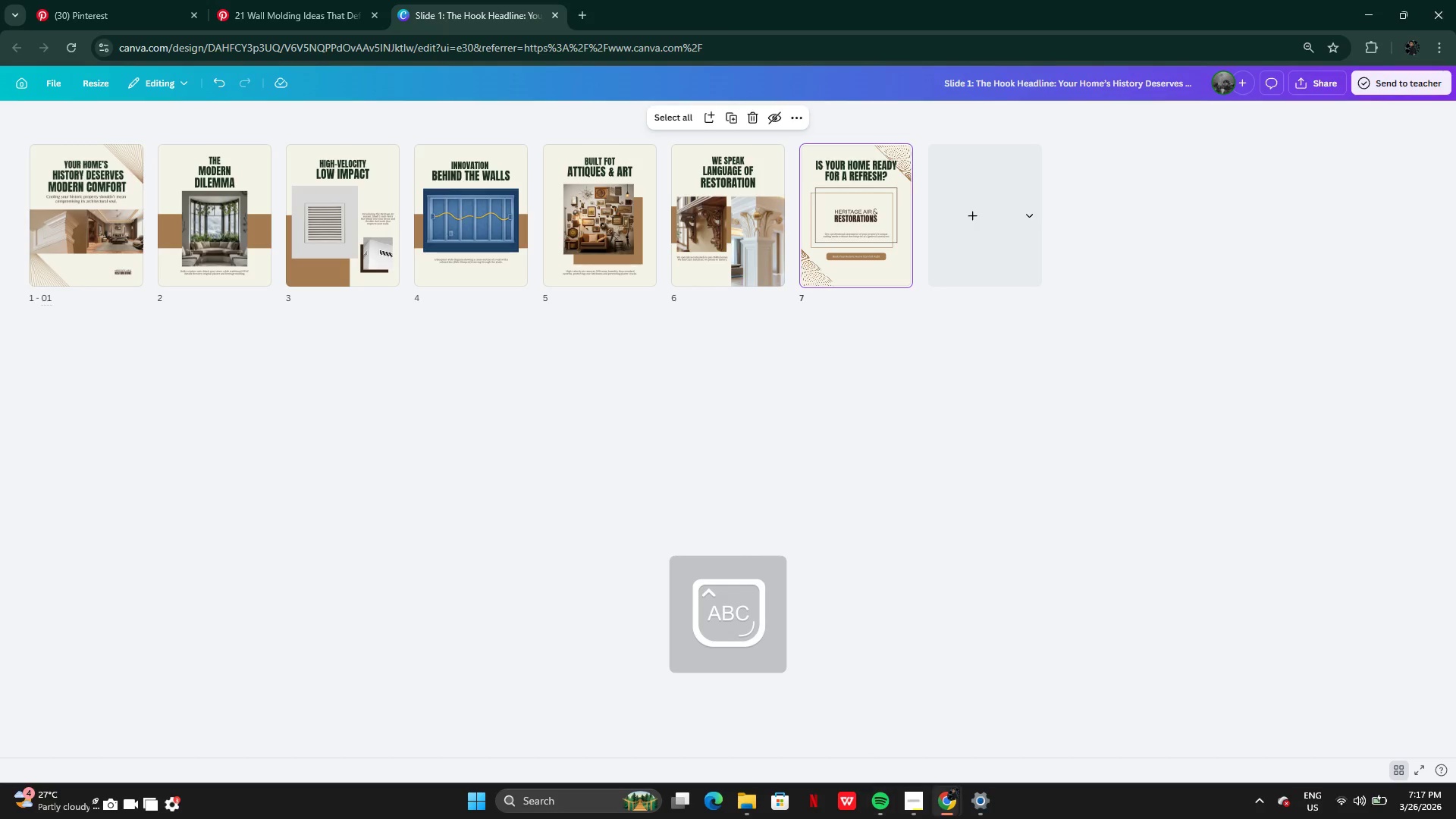 
left_click([915, 807])